 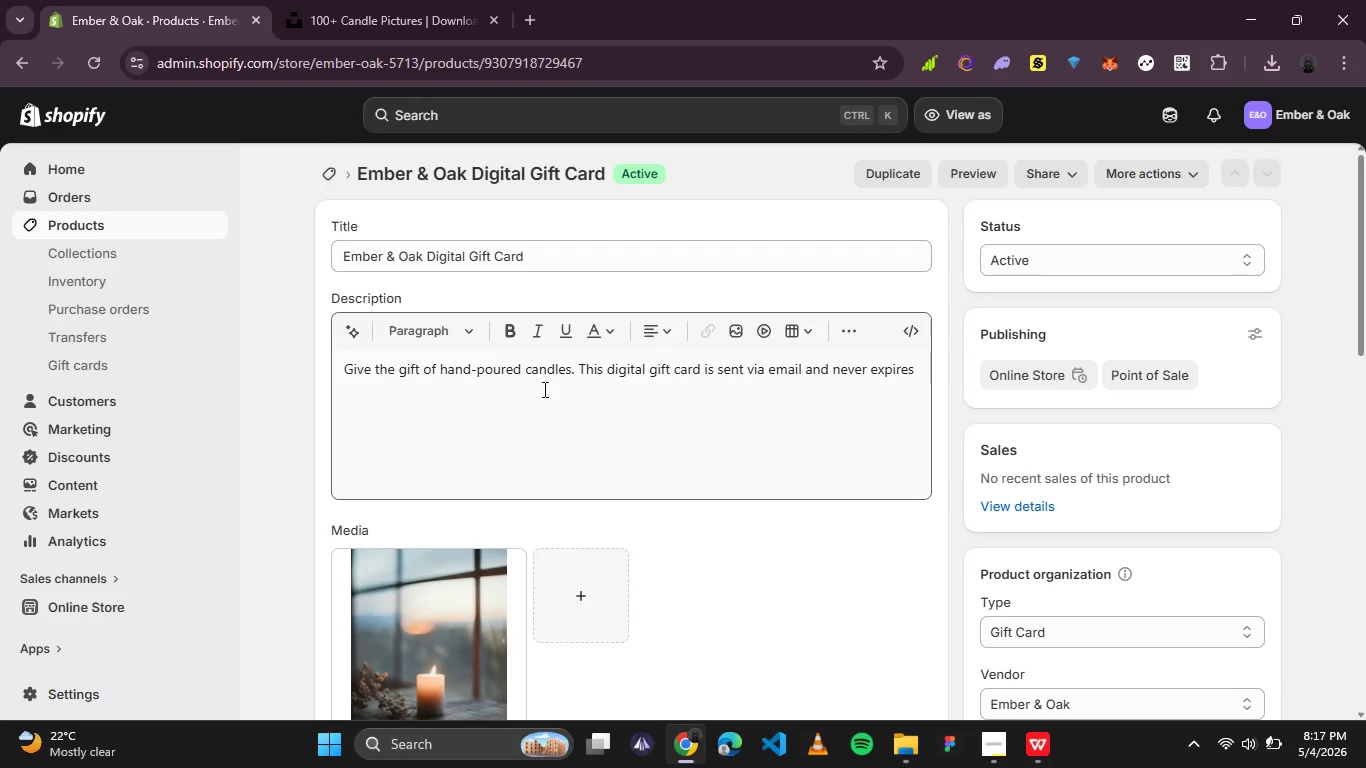 
left_click([428, 646])
 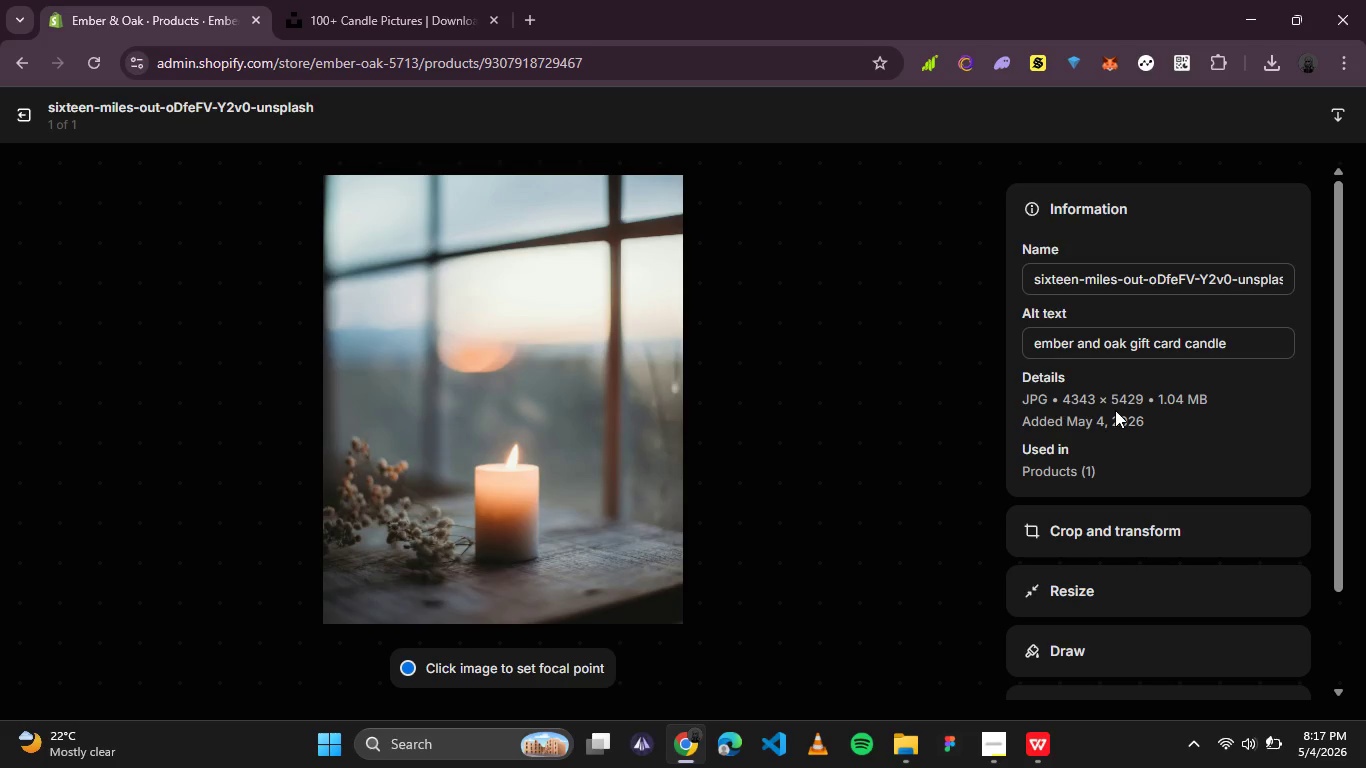 
wait(16.22)
 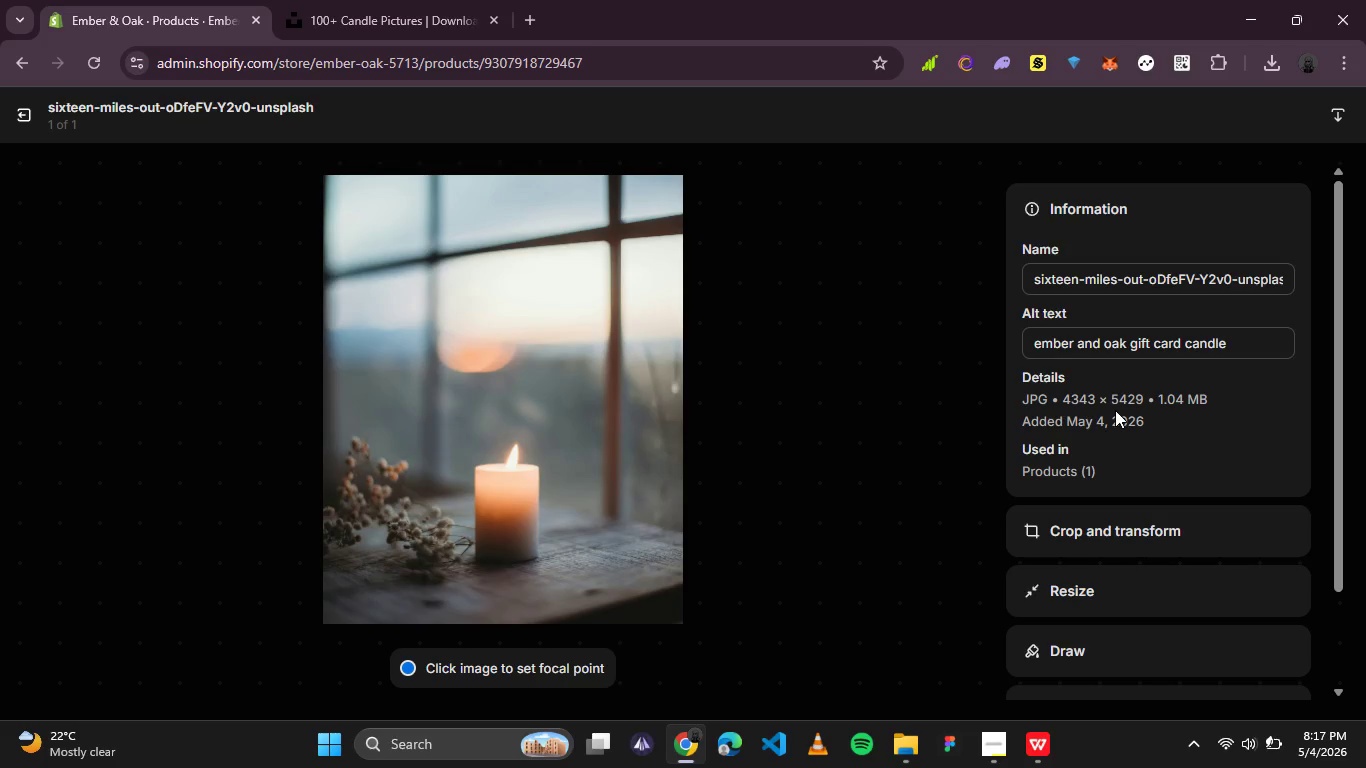 
left_click_drag(start_coordinate=[1243, 357], to_coordinate=[1003, 365])
 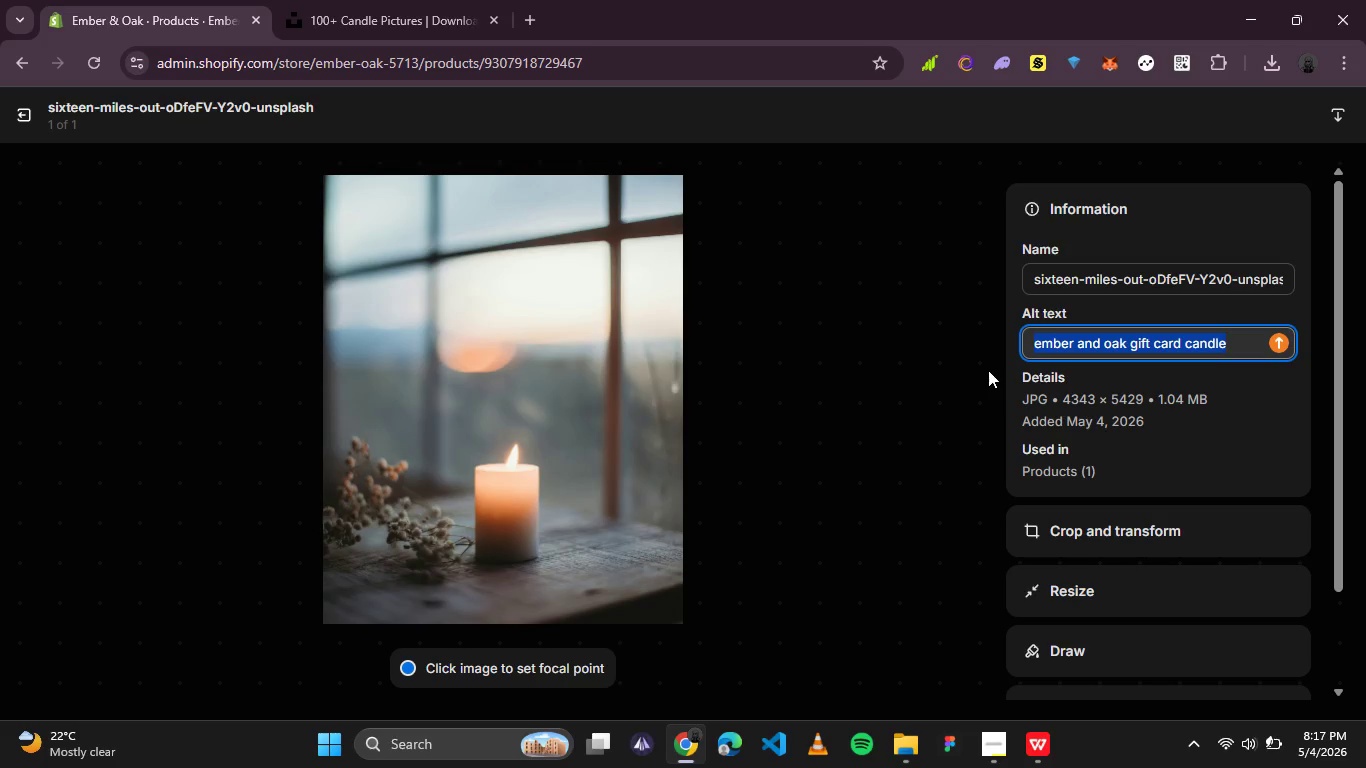 
wait(5.42)
 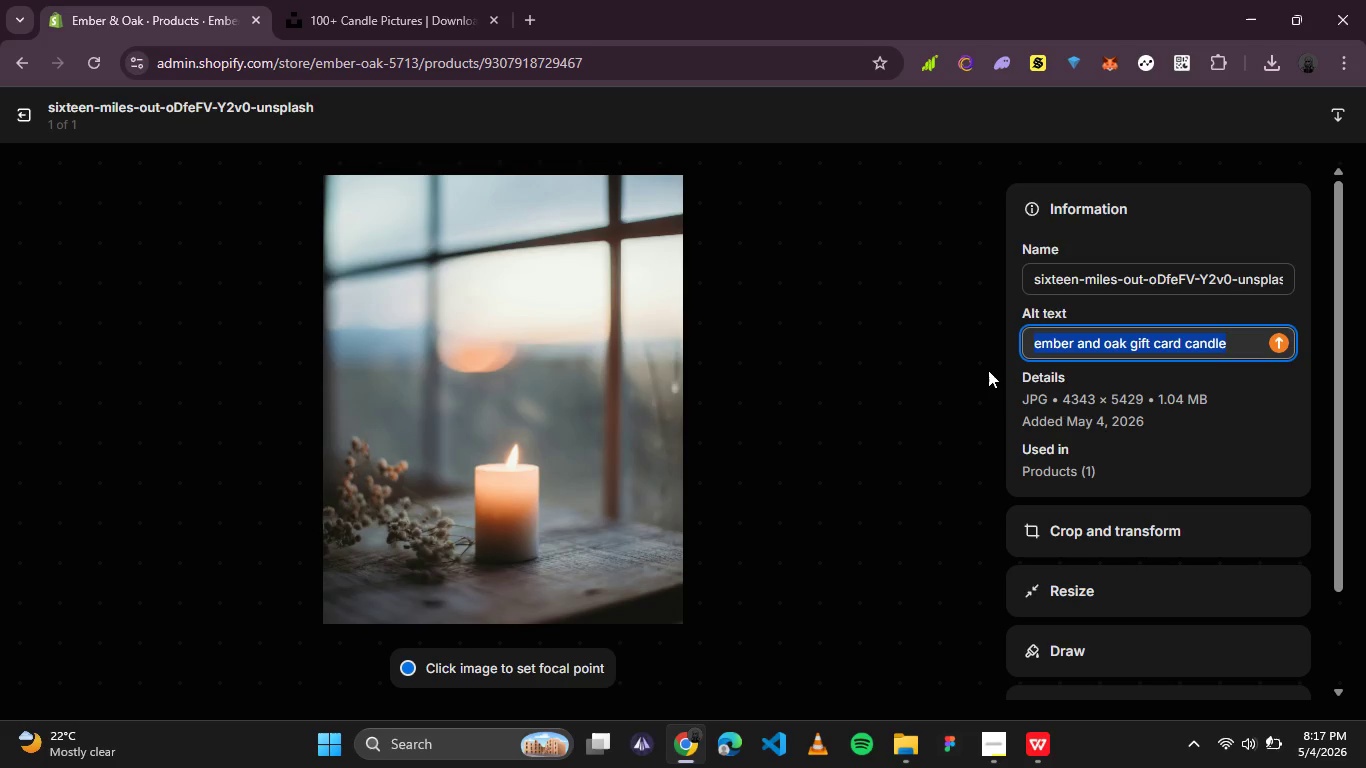 
type(Hs)
key(Backspace)
type(and-poured soy candle in amber )
 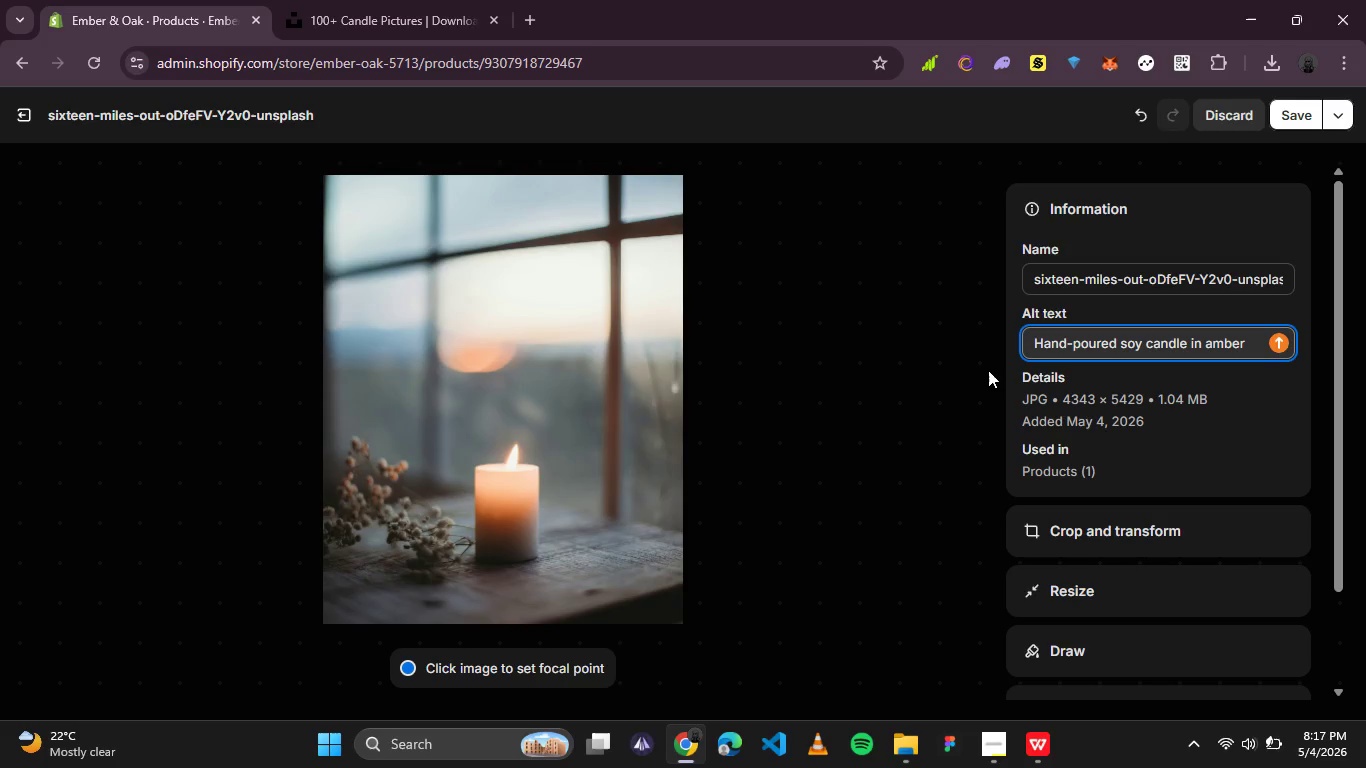 
wait(8.92)
 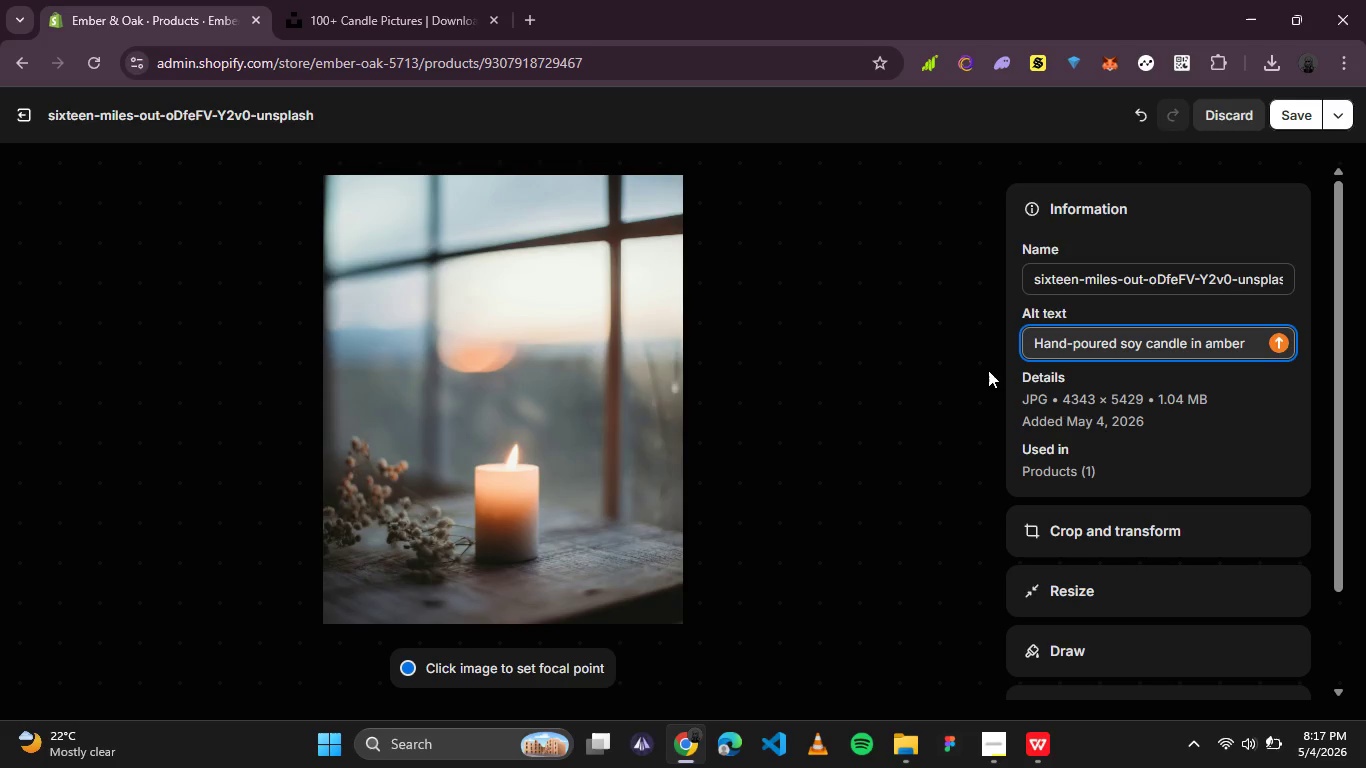 
type(on wooden table)
 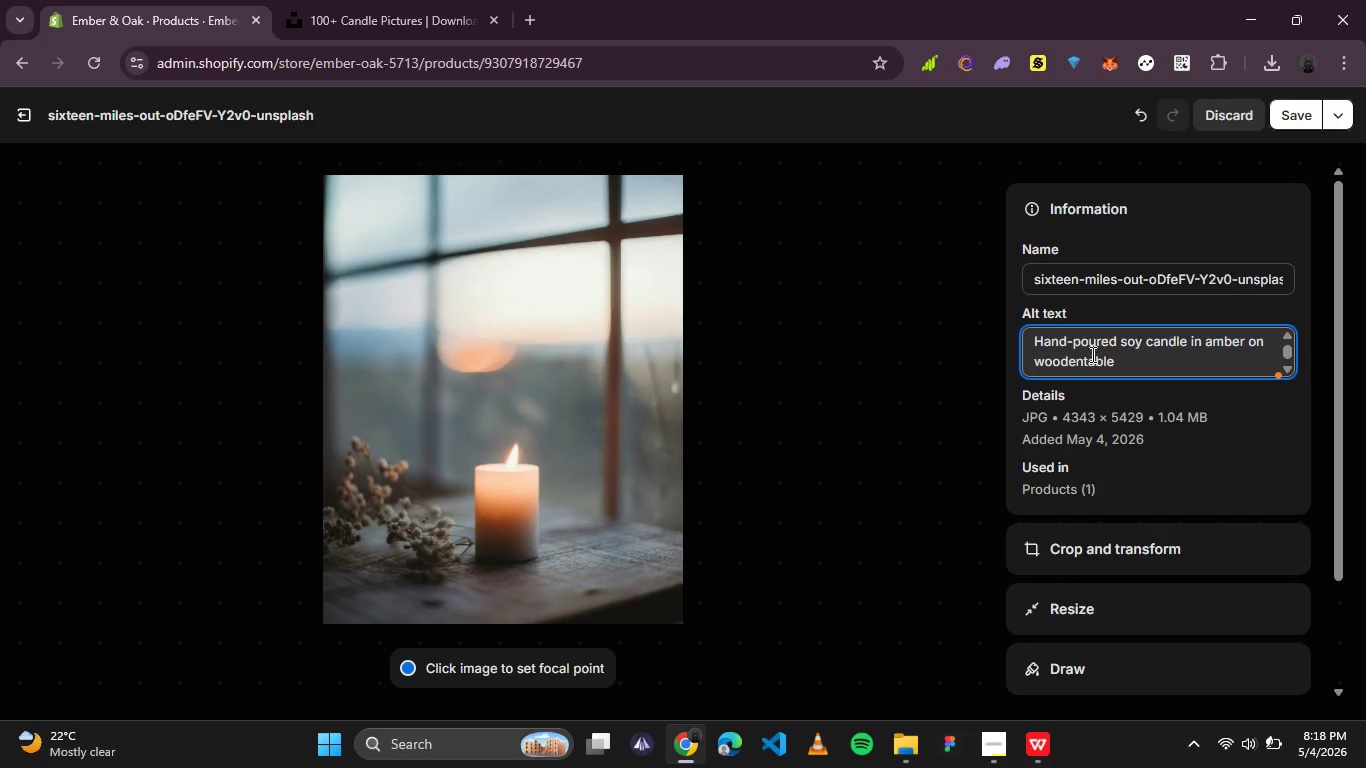 
left_click([1087, 356])
 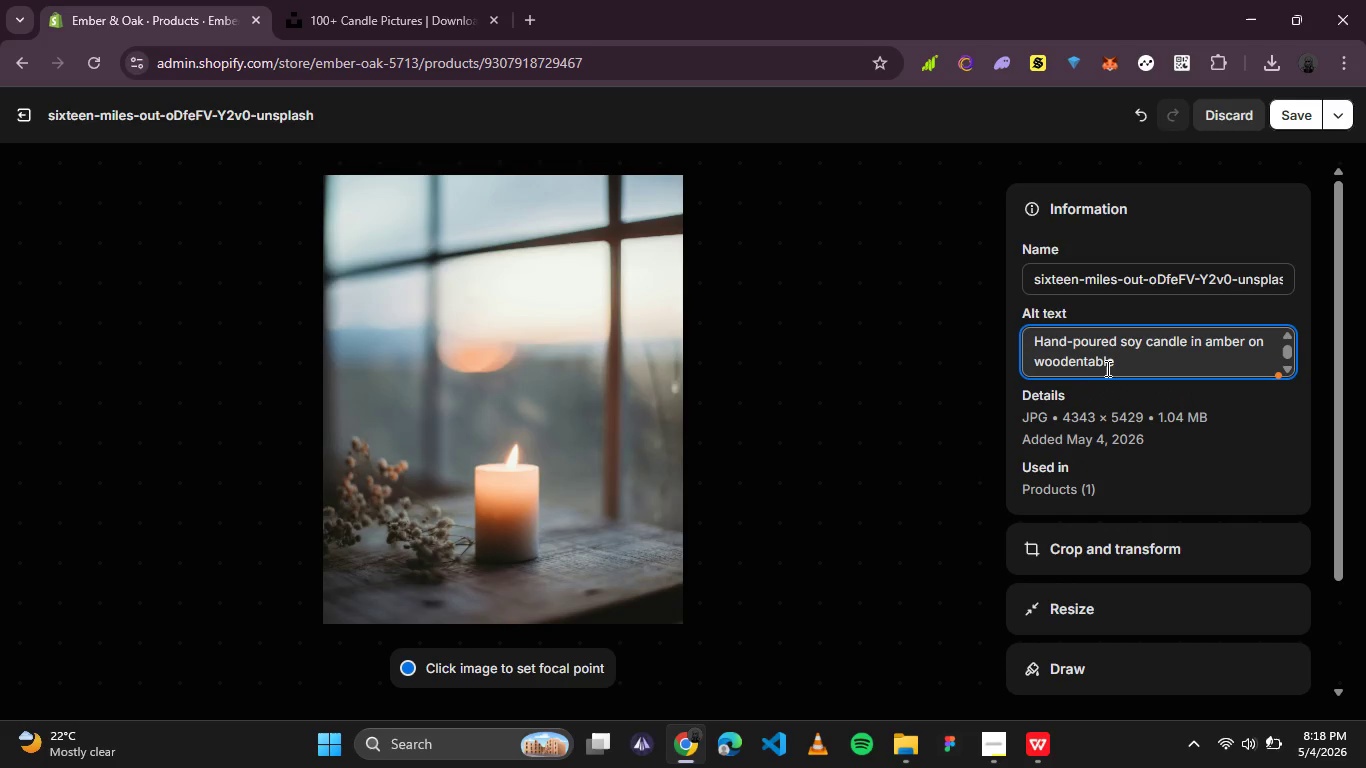 
key(ArrowLeft)
 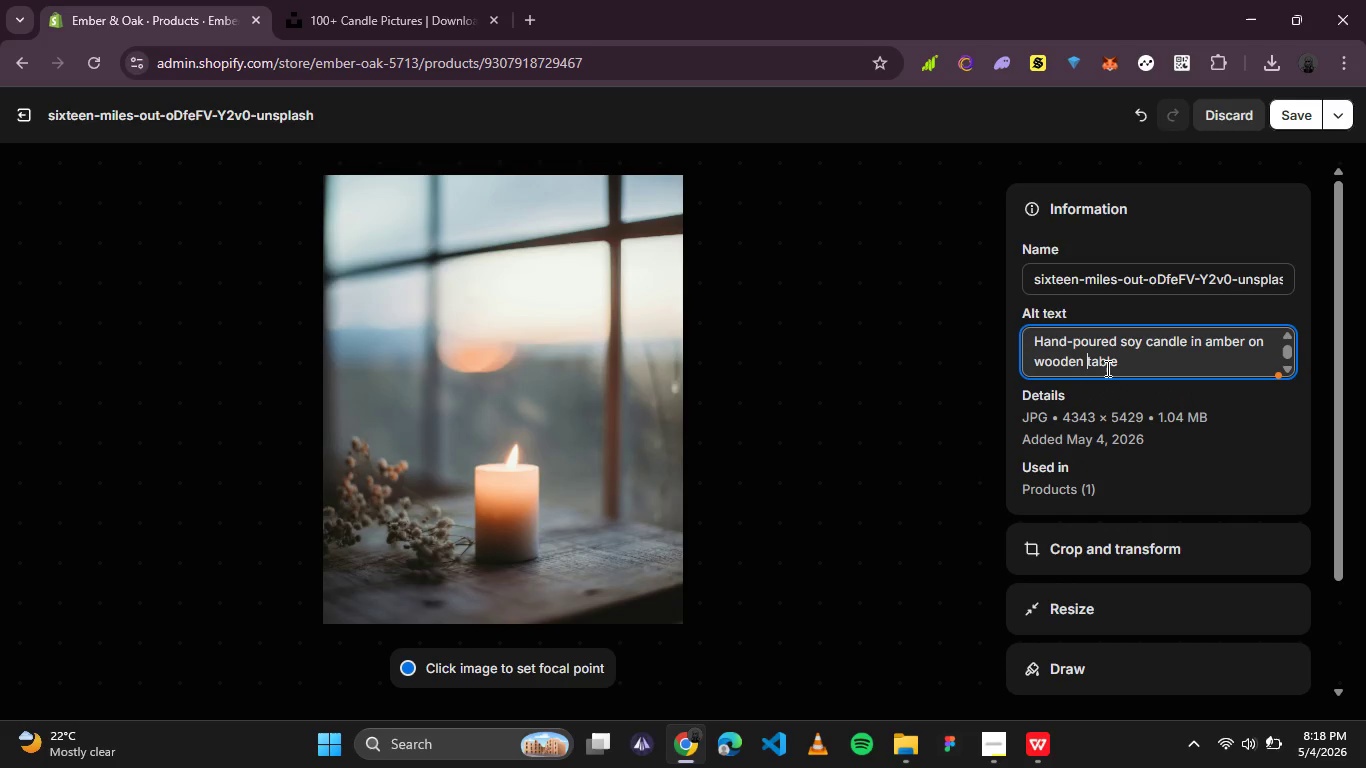 
key(Space)
 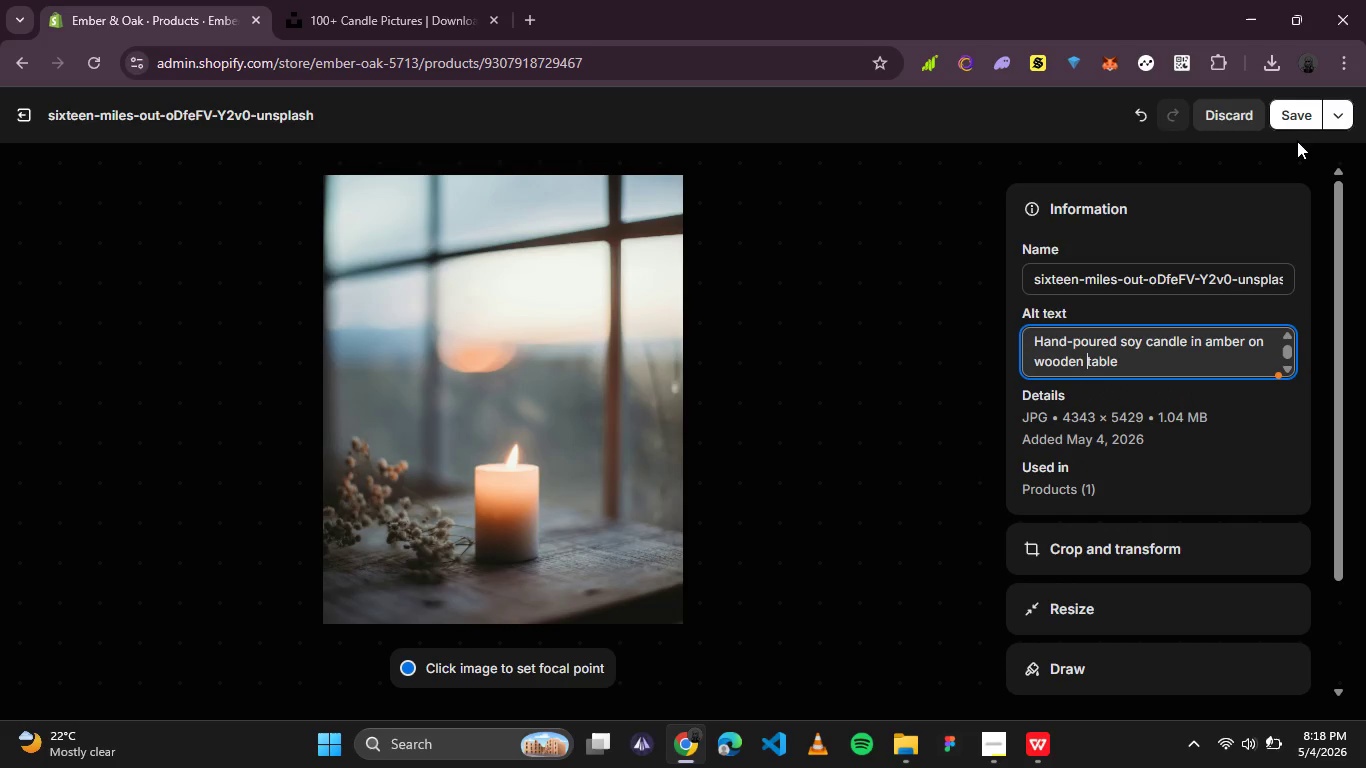 
left_click([1302, 124])
 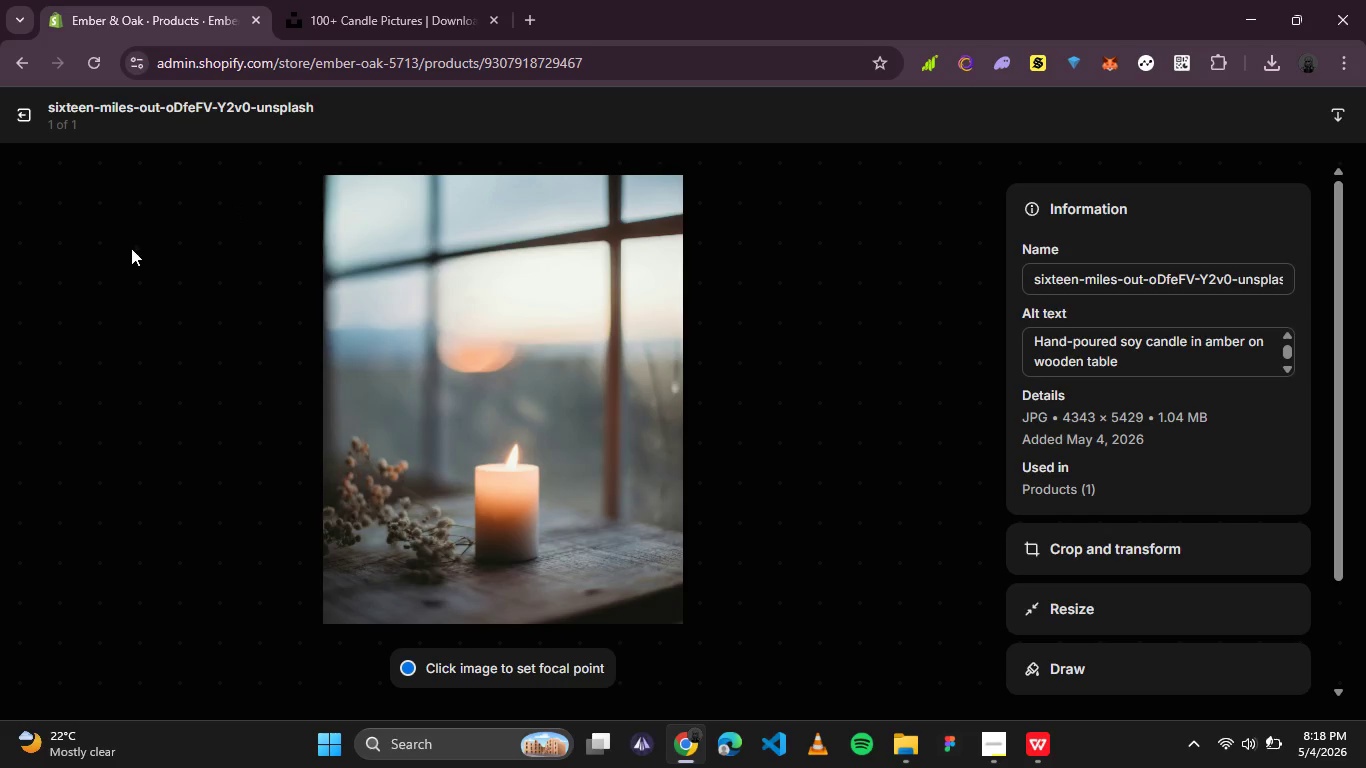 
wait(6.02)
 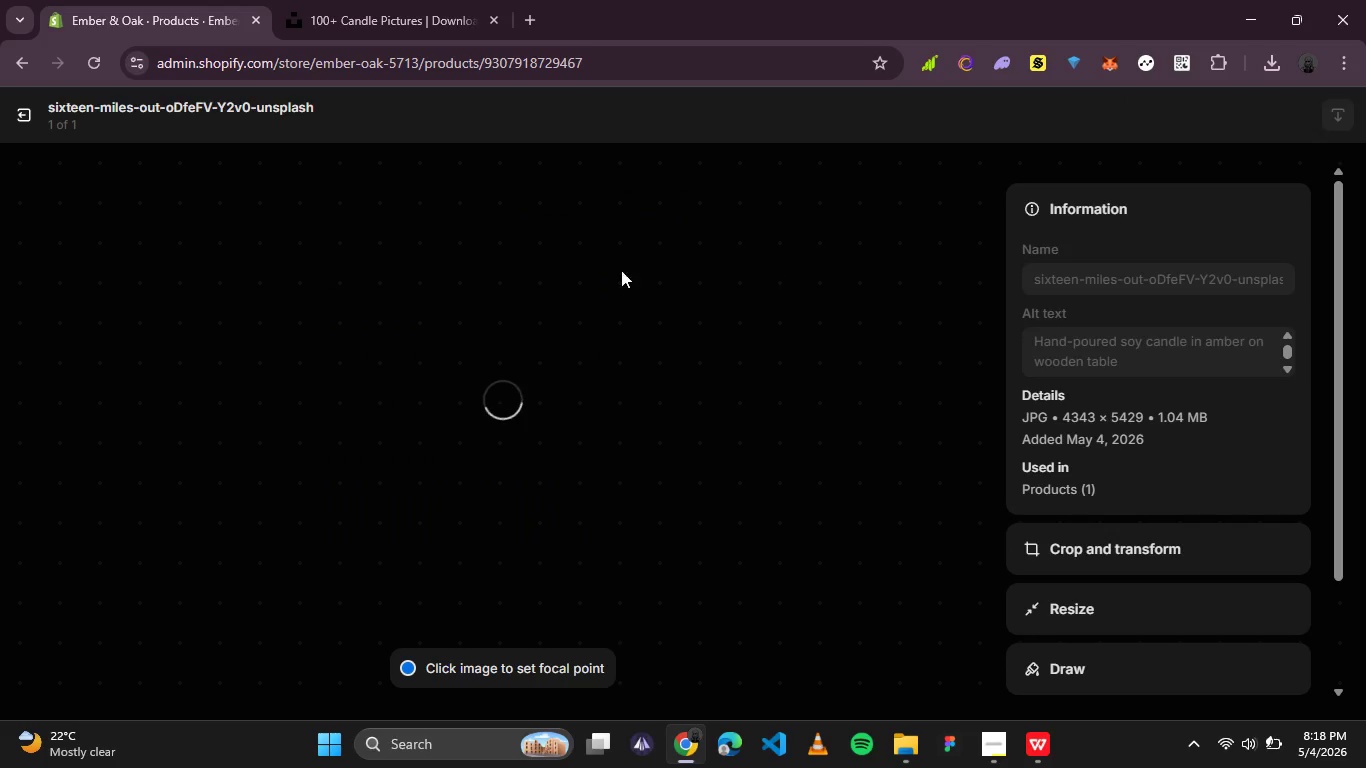 
left_click([22, 115])
 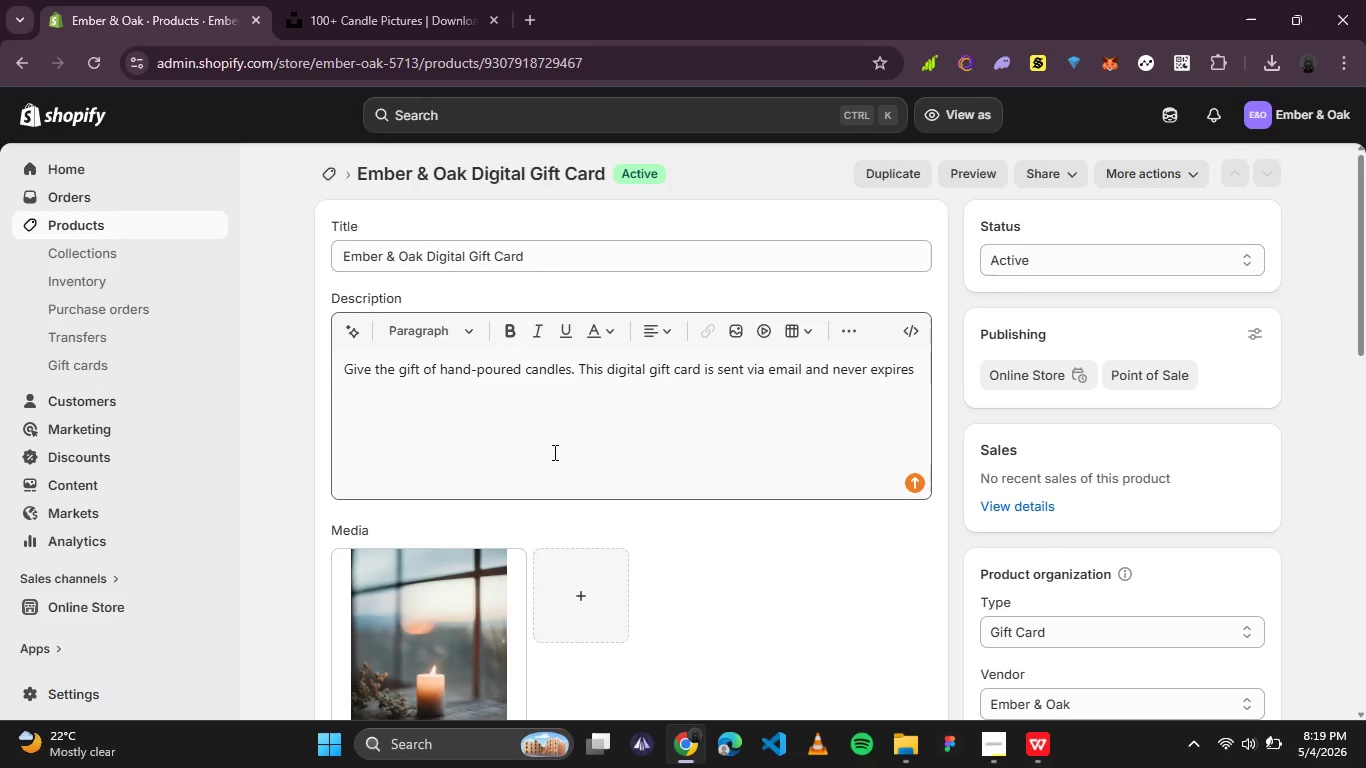 
wait(70.78)
 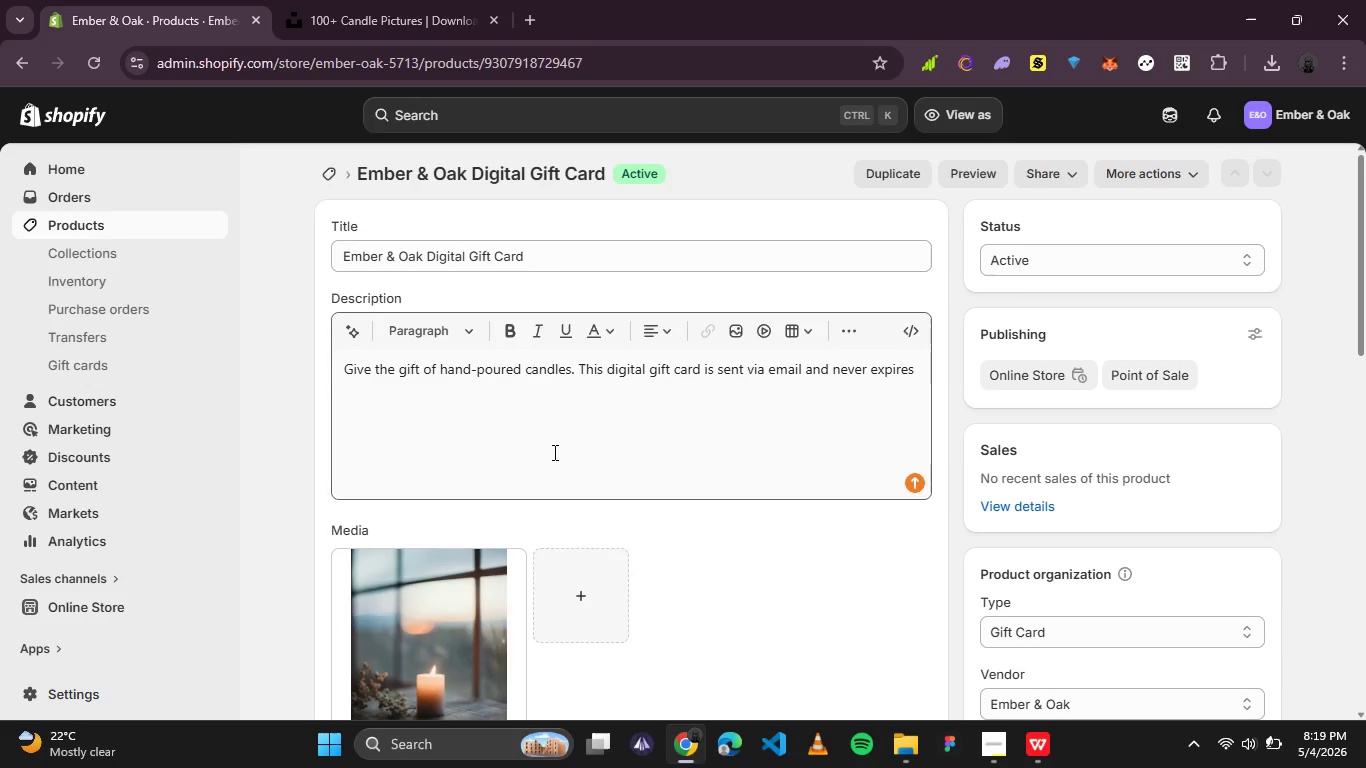 
scroll: coordinate [873, 646], scroll_direction: down, amount: 7.0